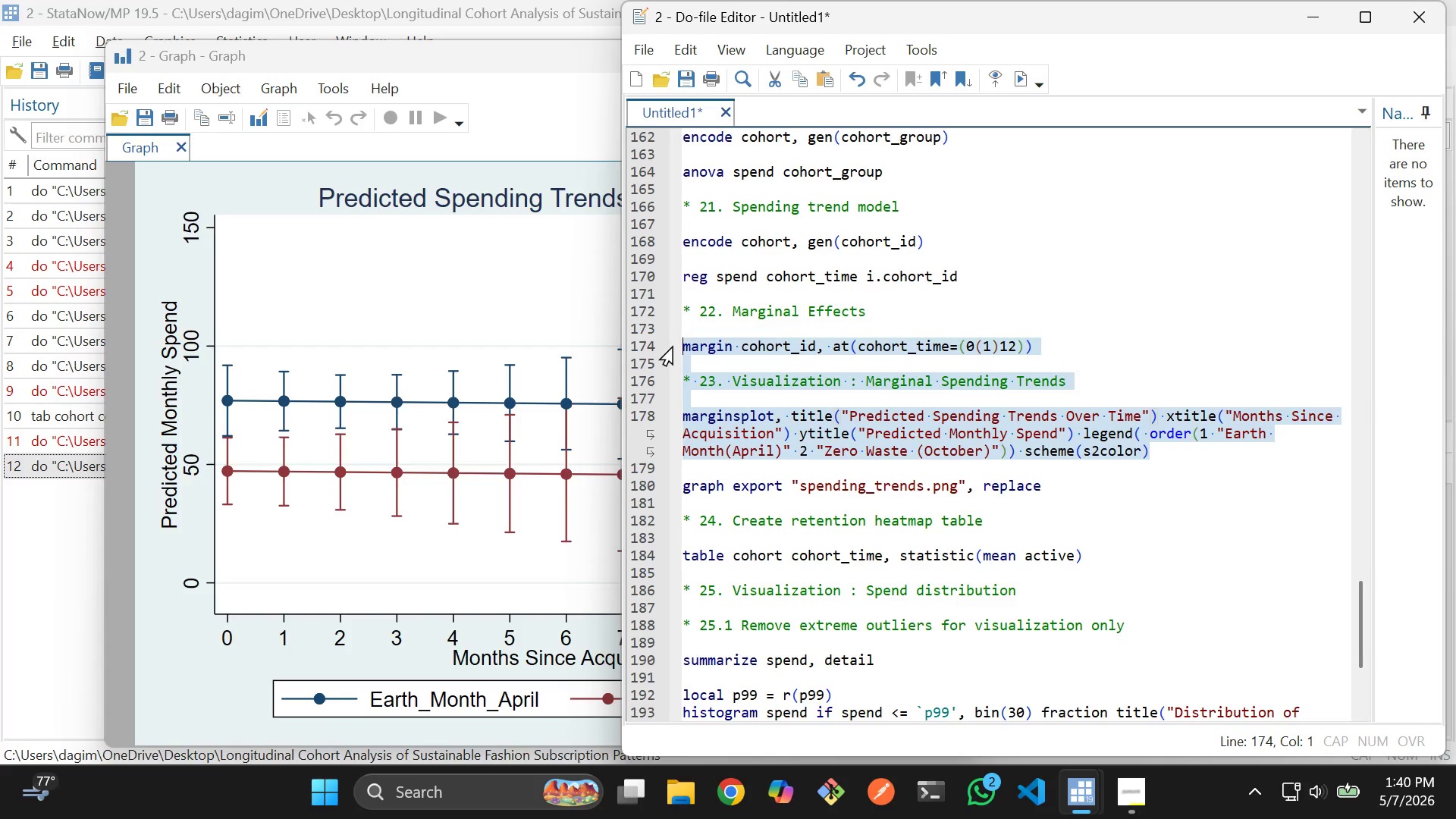 
key(Control+D)
 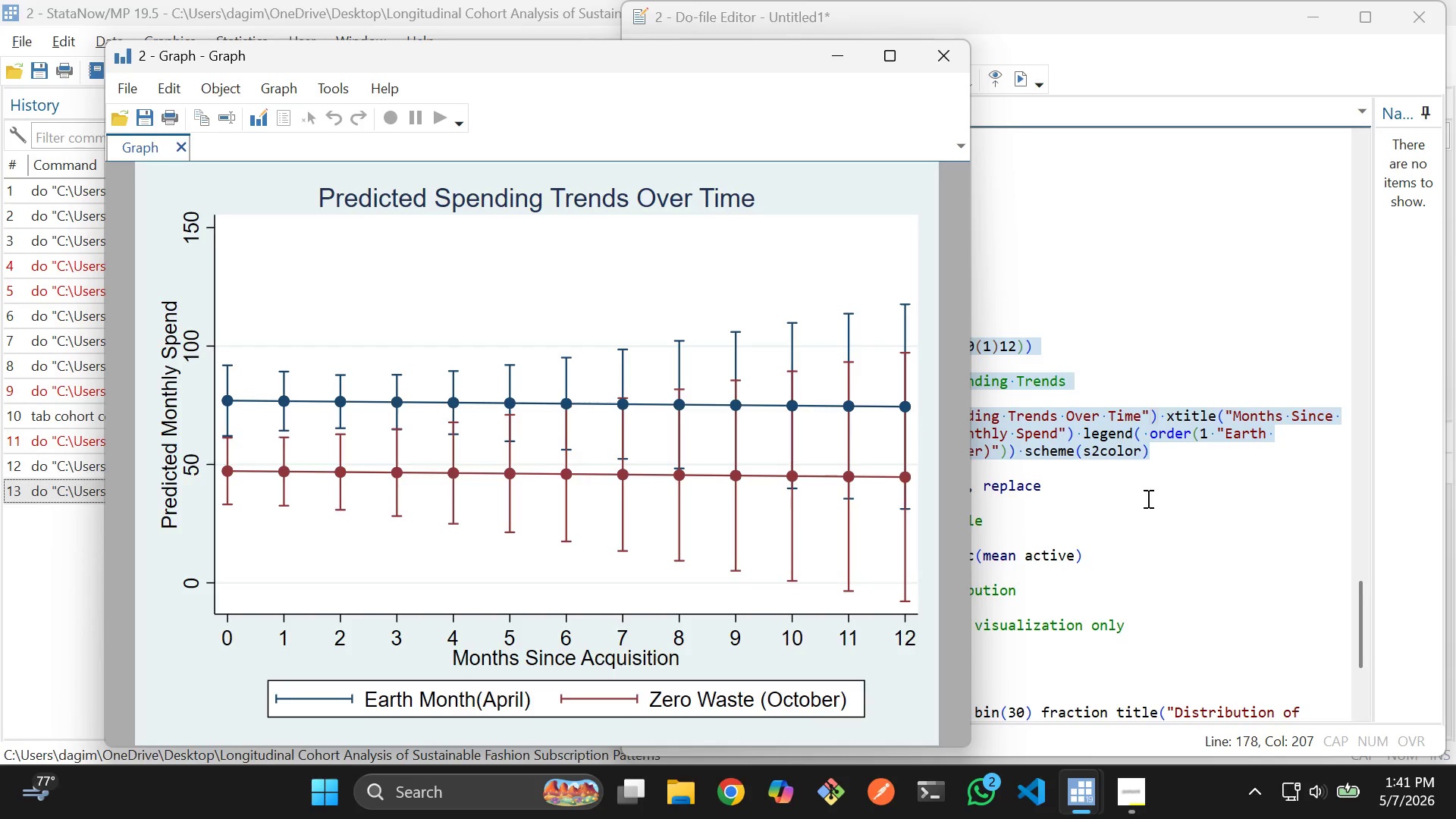 
wait(9.36)
 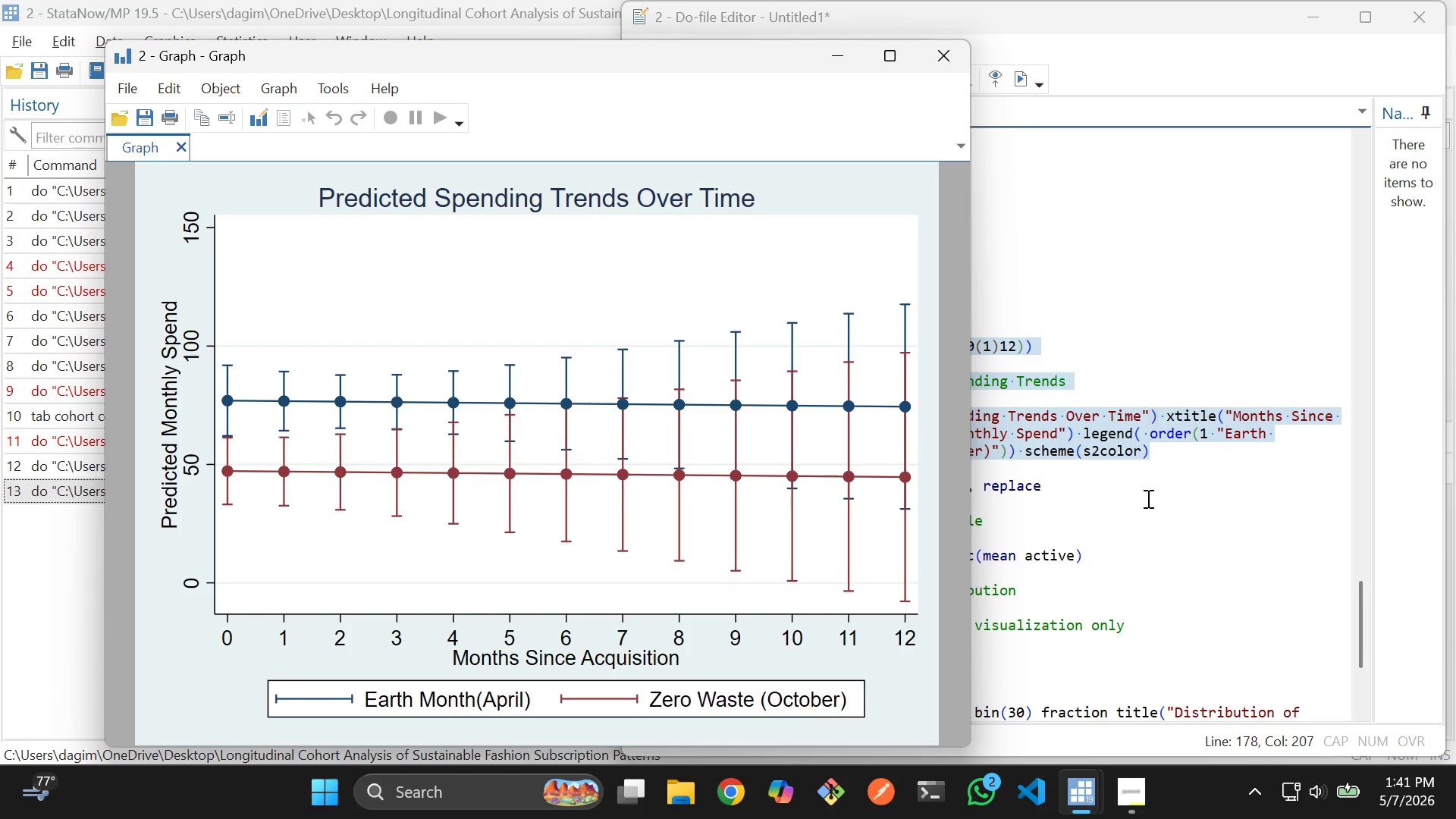 
left_click([932, 61])
 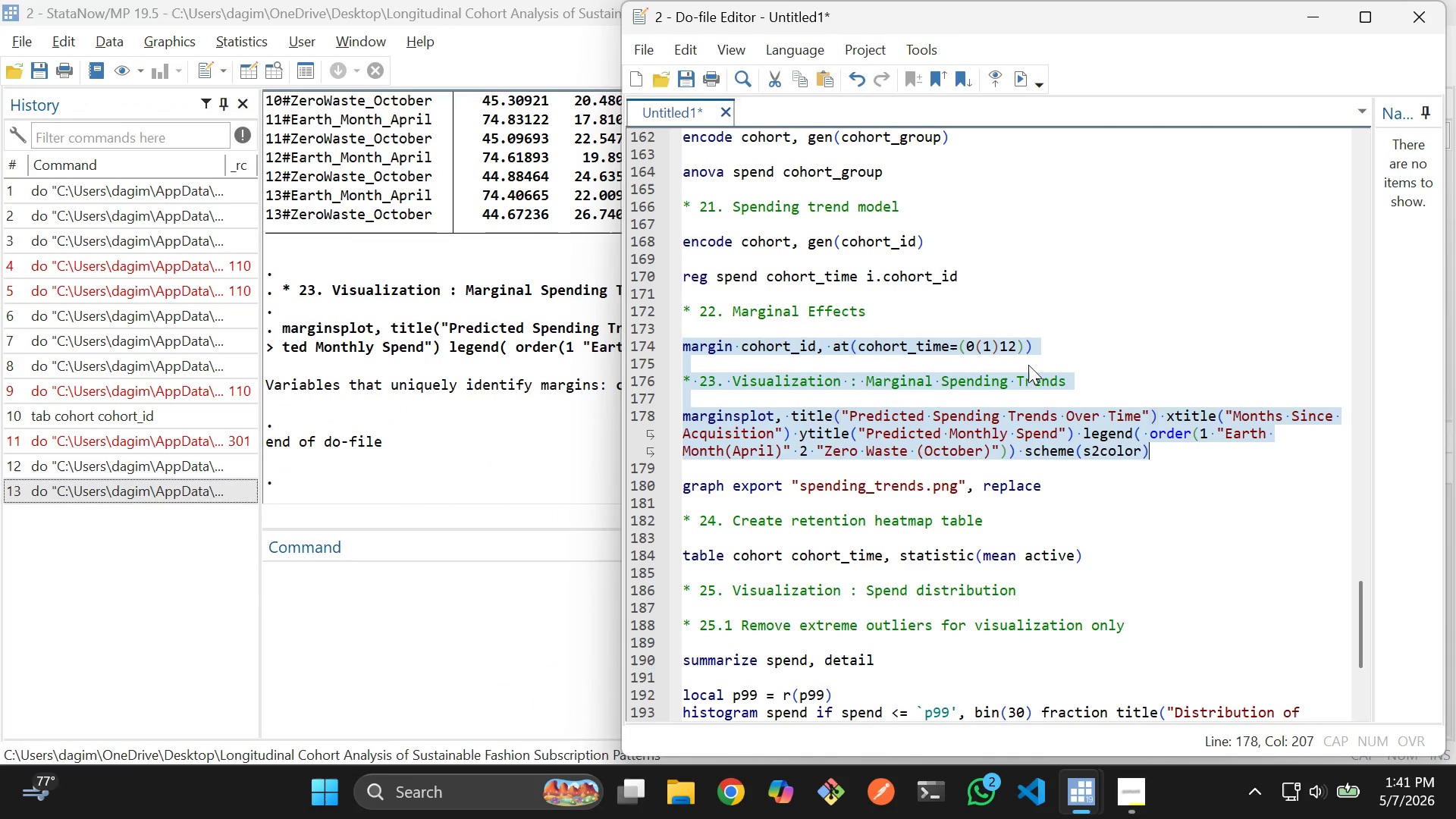 
left_click([1037, 394])
 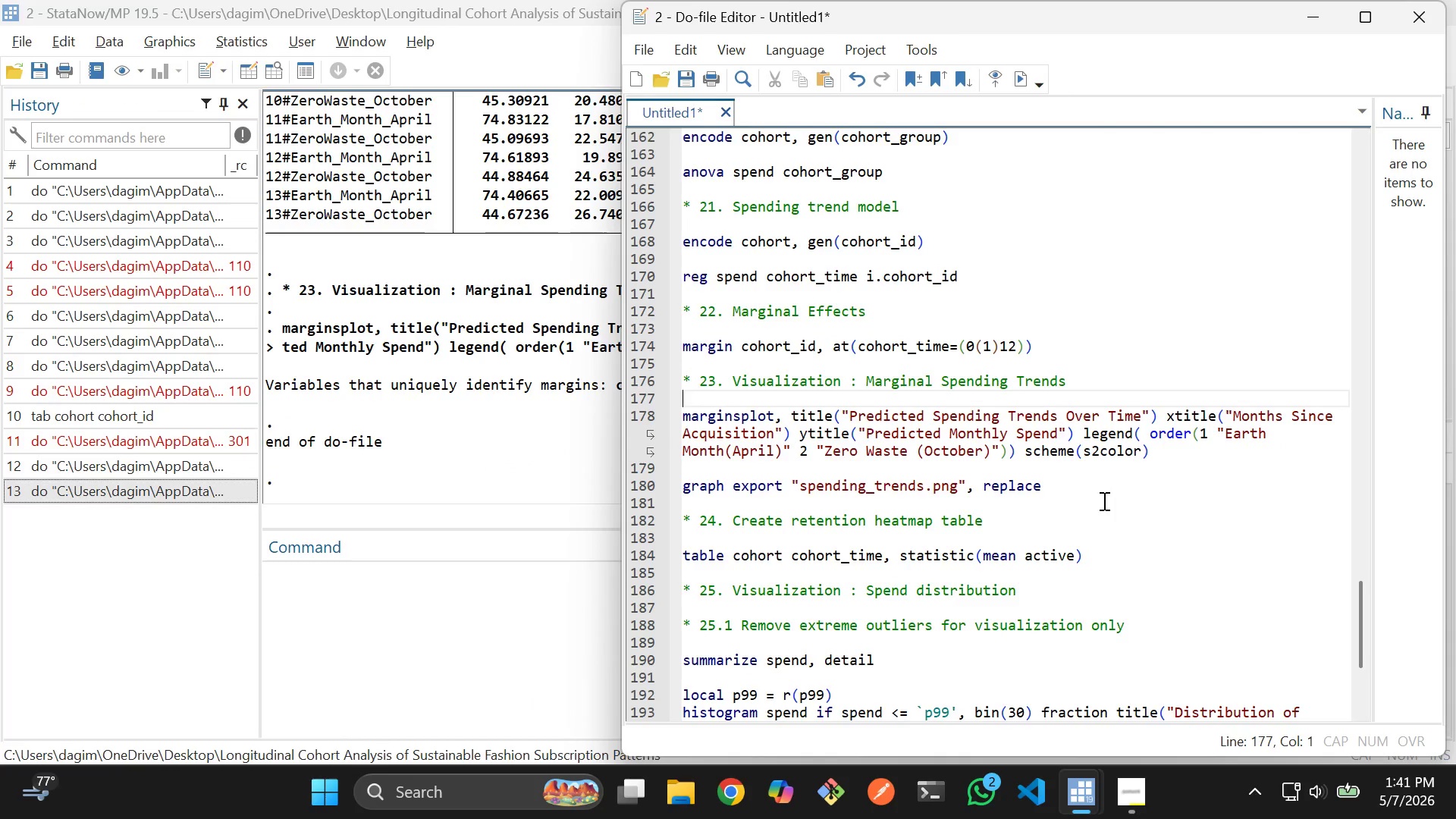 
left_click_drag(start_coordinate=[1103, 500], to_coordinate=[670, 337])
 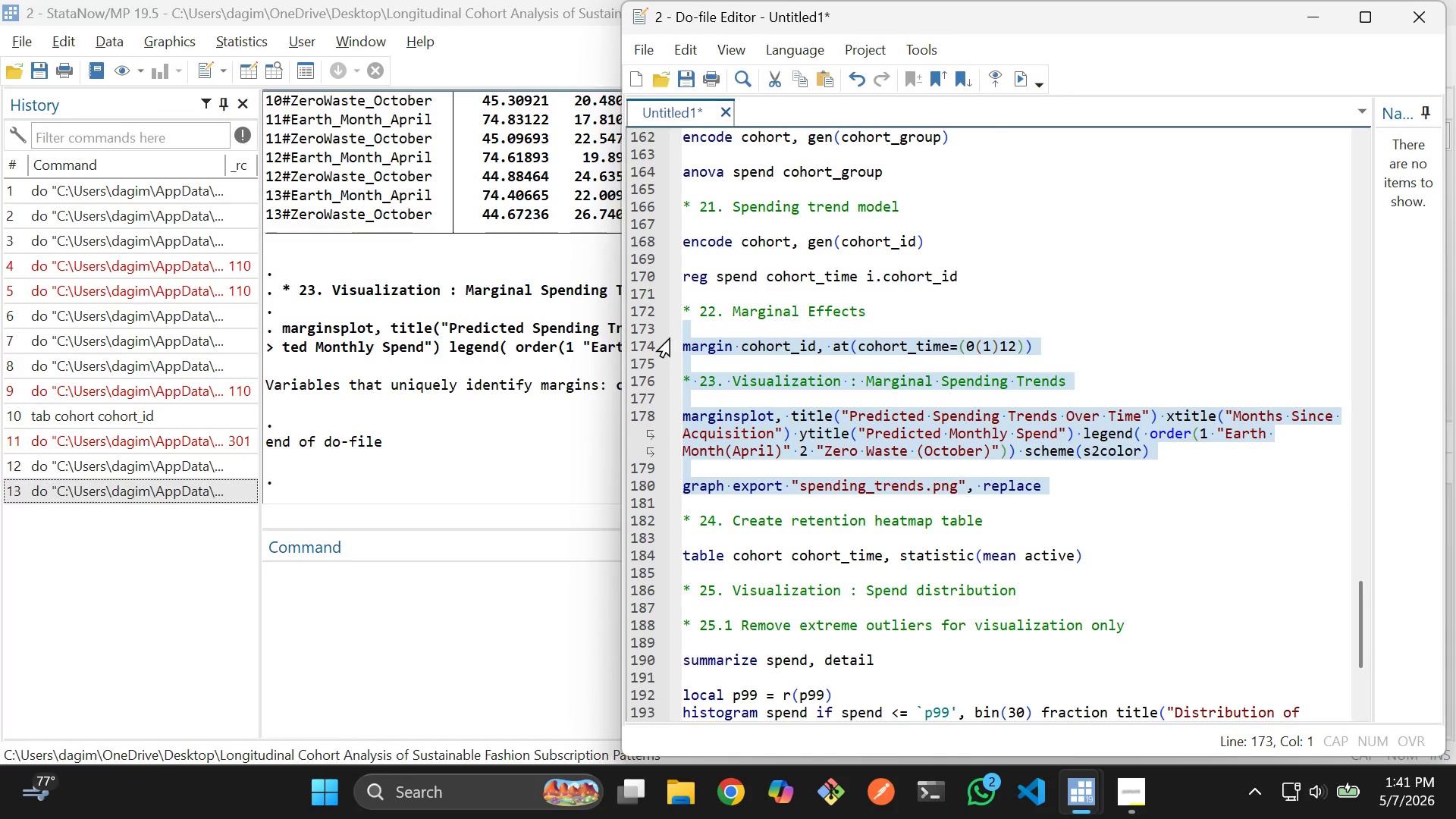 
hold_key(key=ControlLeft, duration=0.41)
 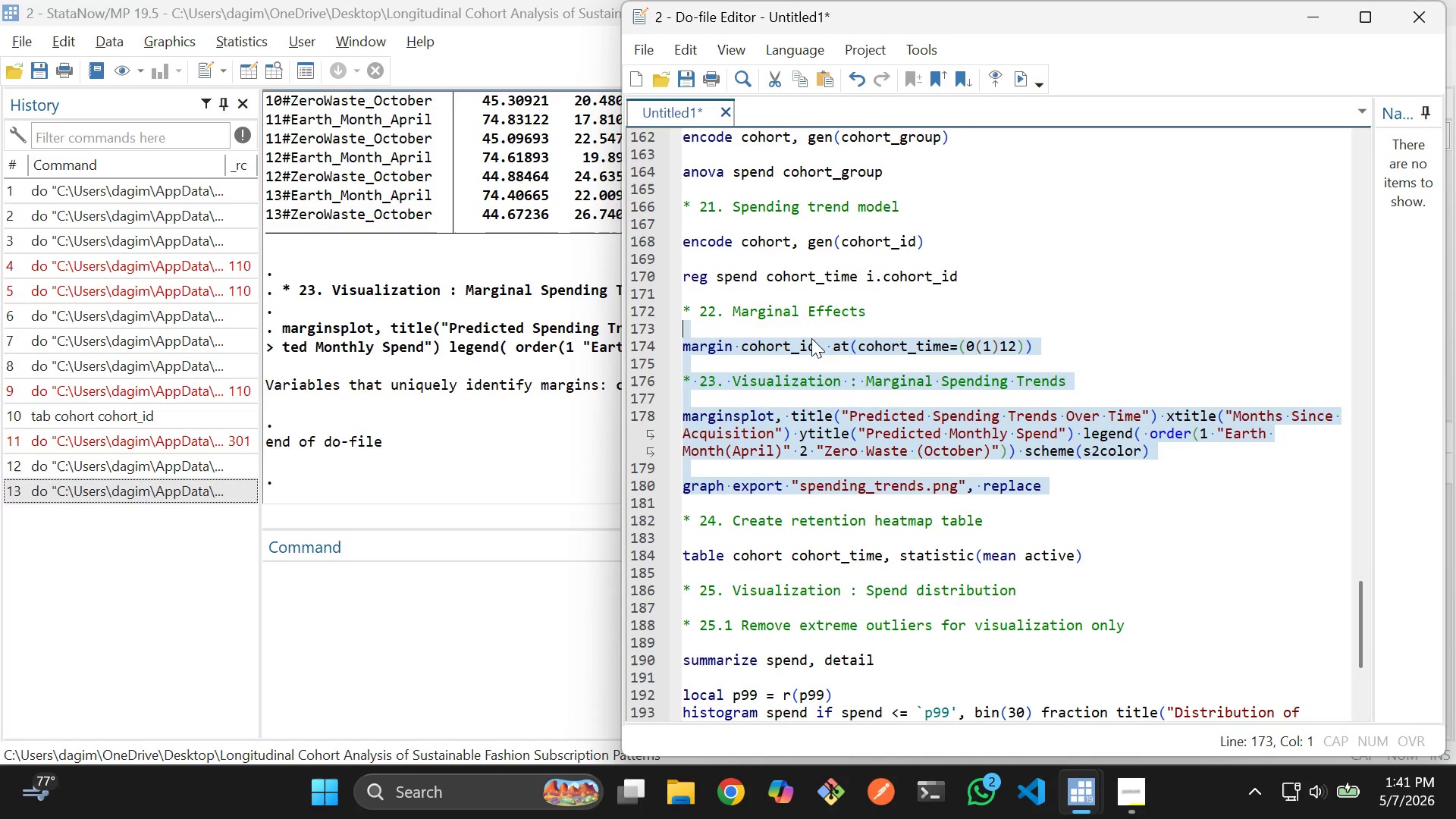 
left_click([811, 338])
 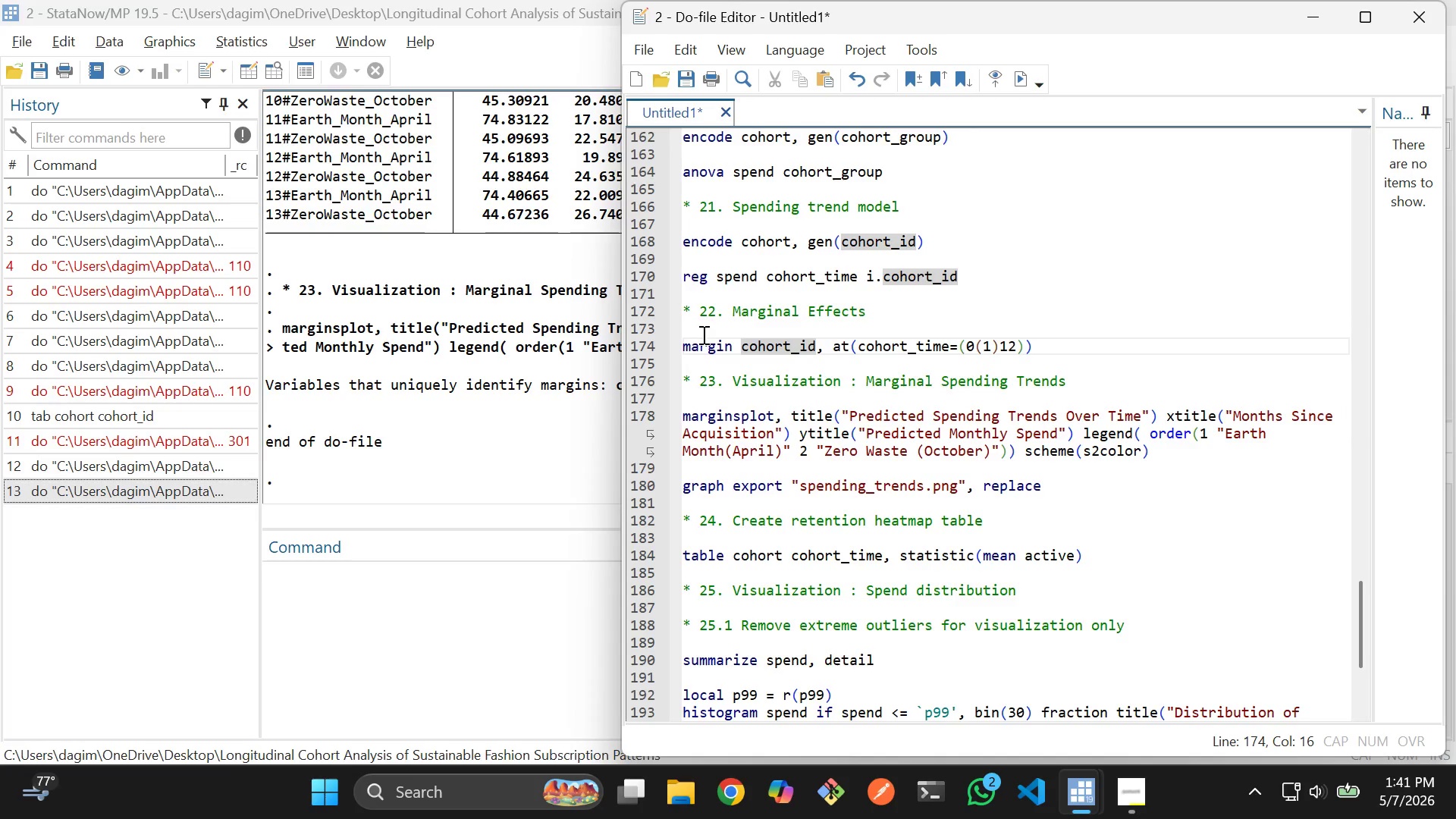 
left_click_drag(start_coordinate=[700, 330], to_coordinate=[1068, 486])
 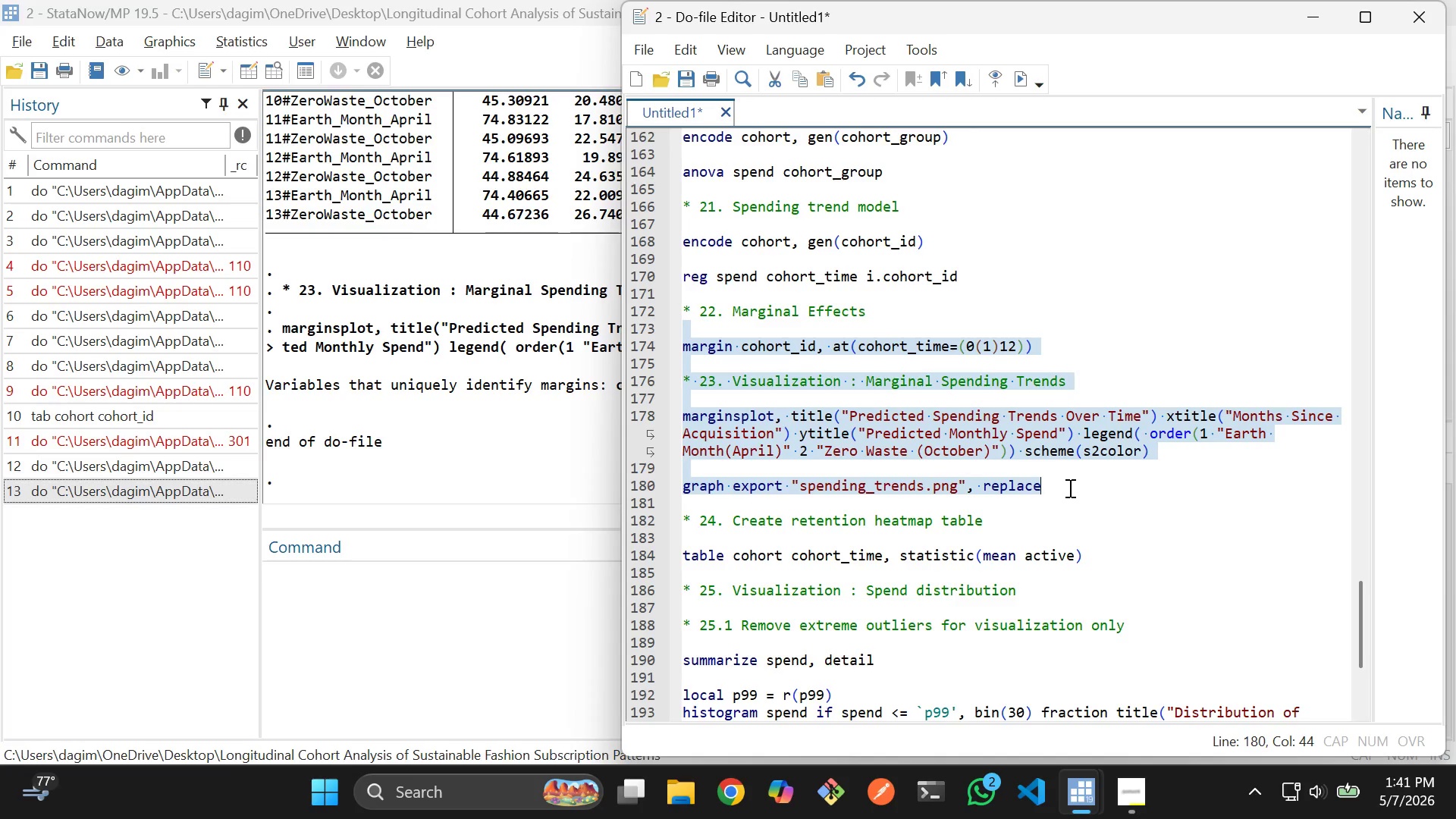 
key(Control+D)
 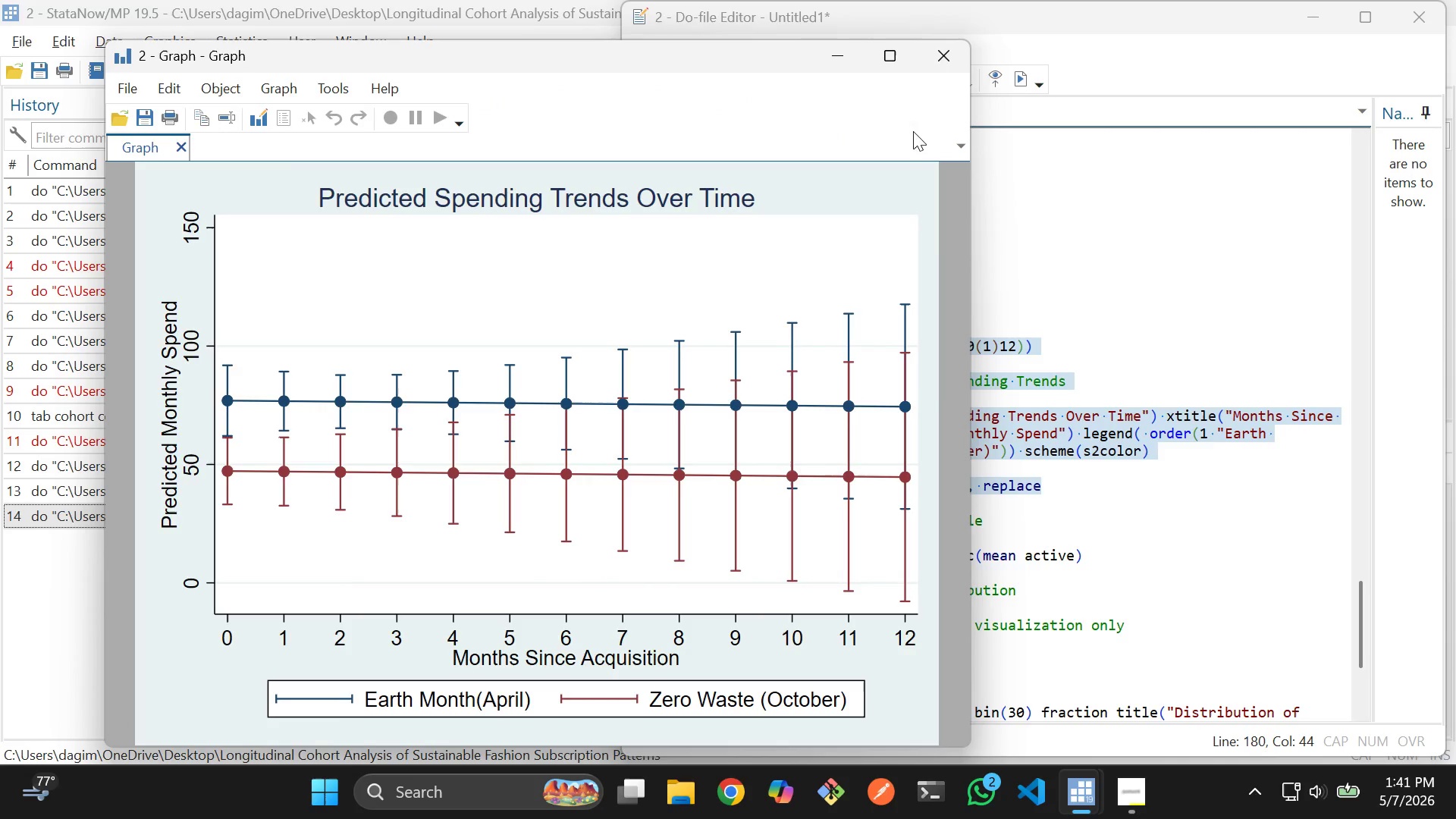 
left_click([935, 62])
 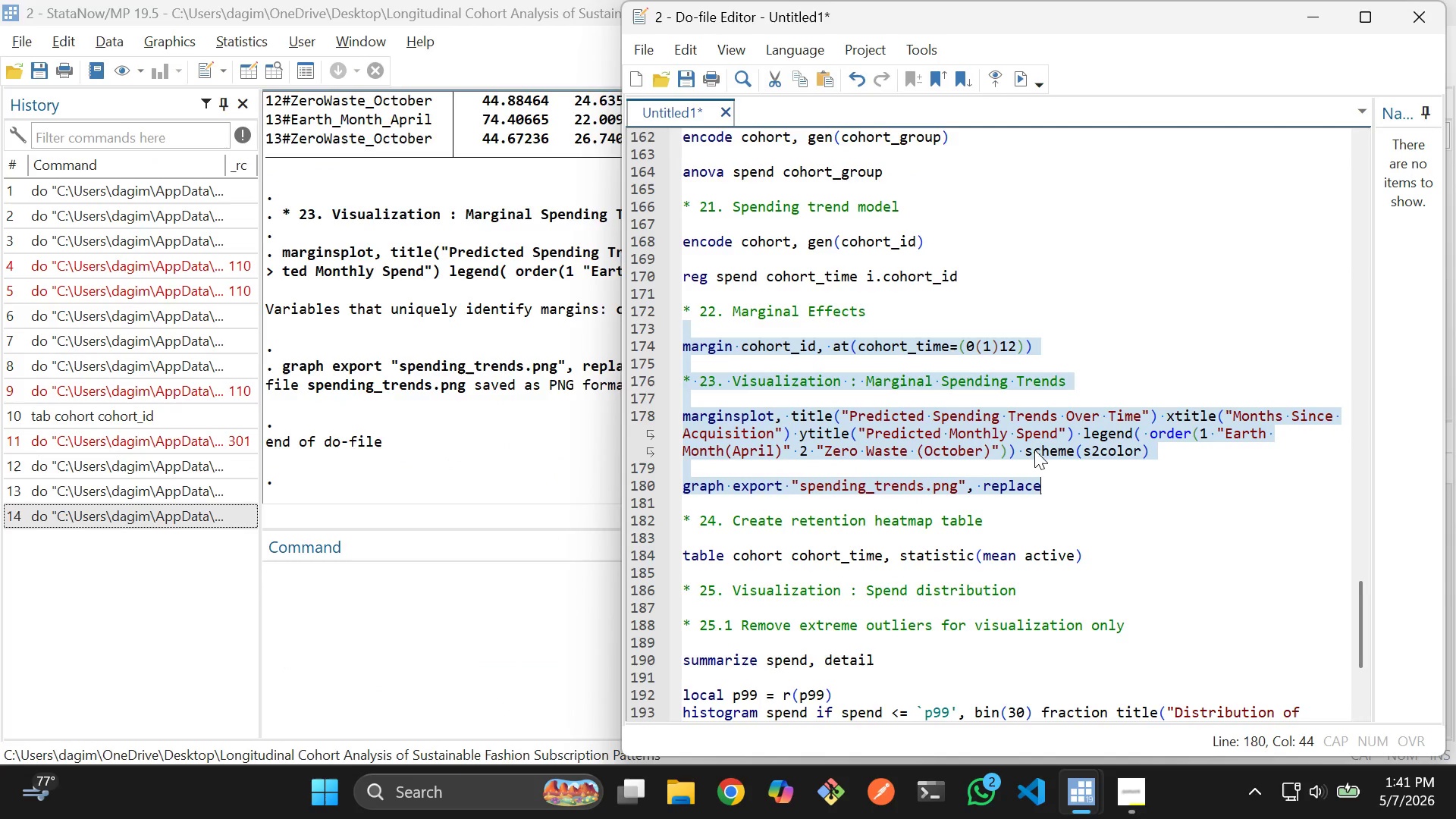 
left_click([1047, 481])
 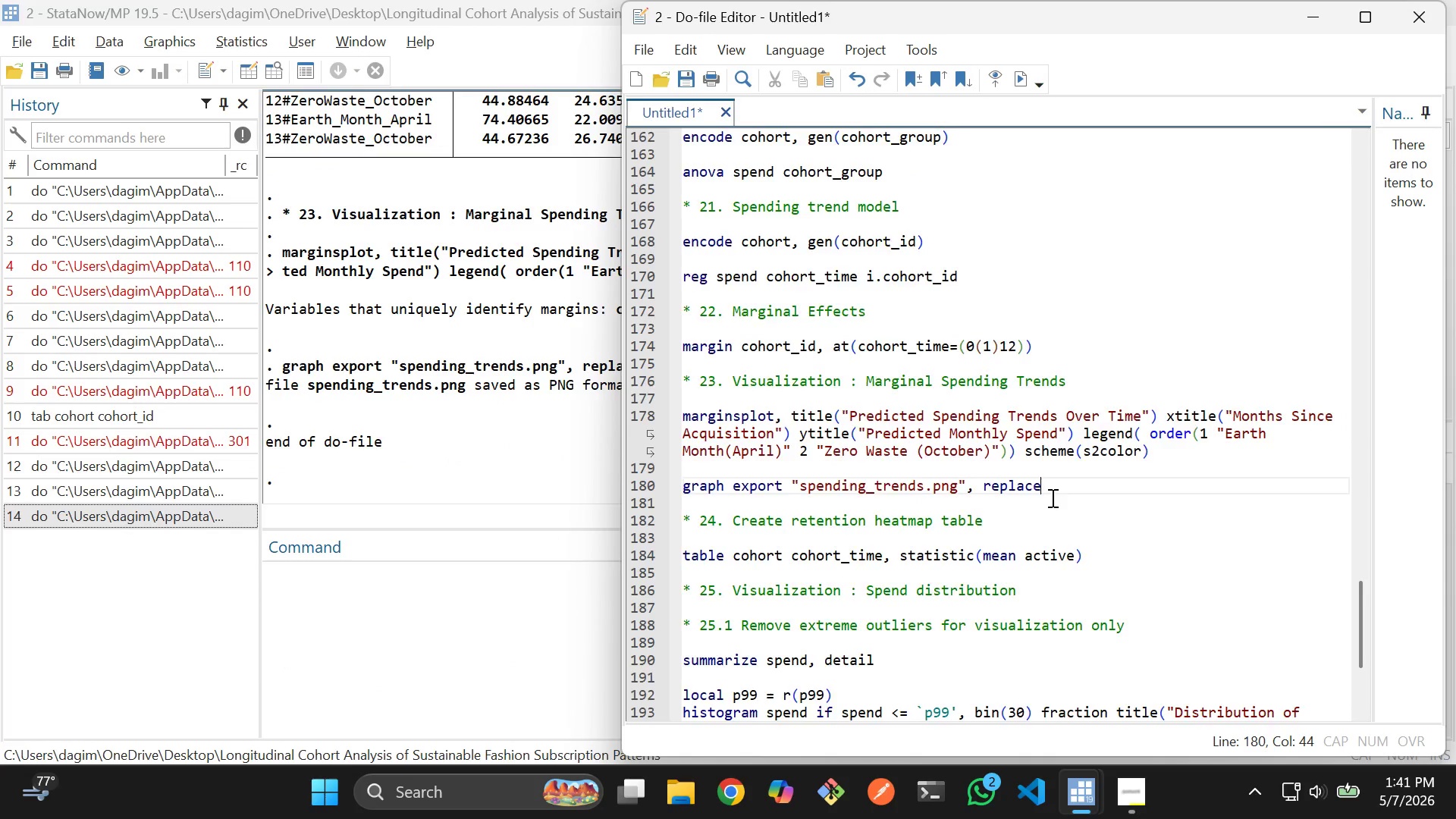 
scroll: coordinate [1051, 499], scroll_direction: down, amount: 1.0
 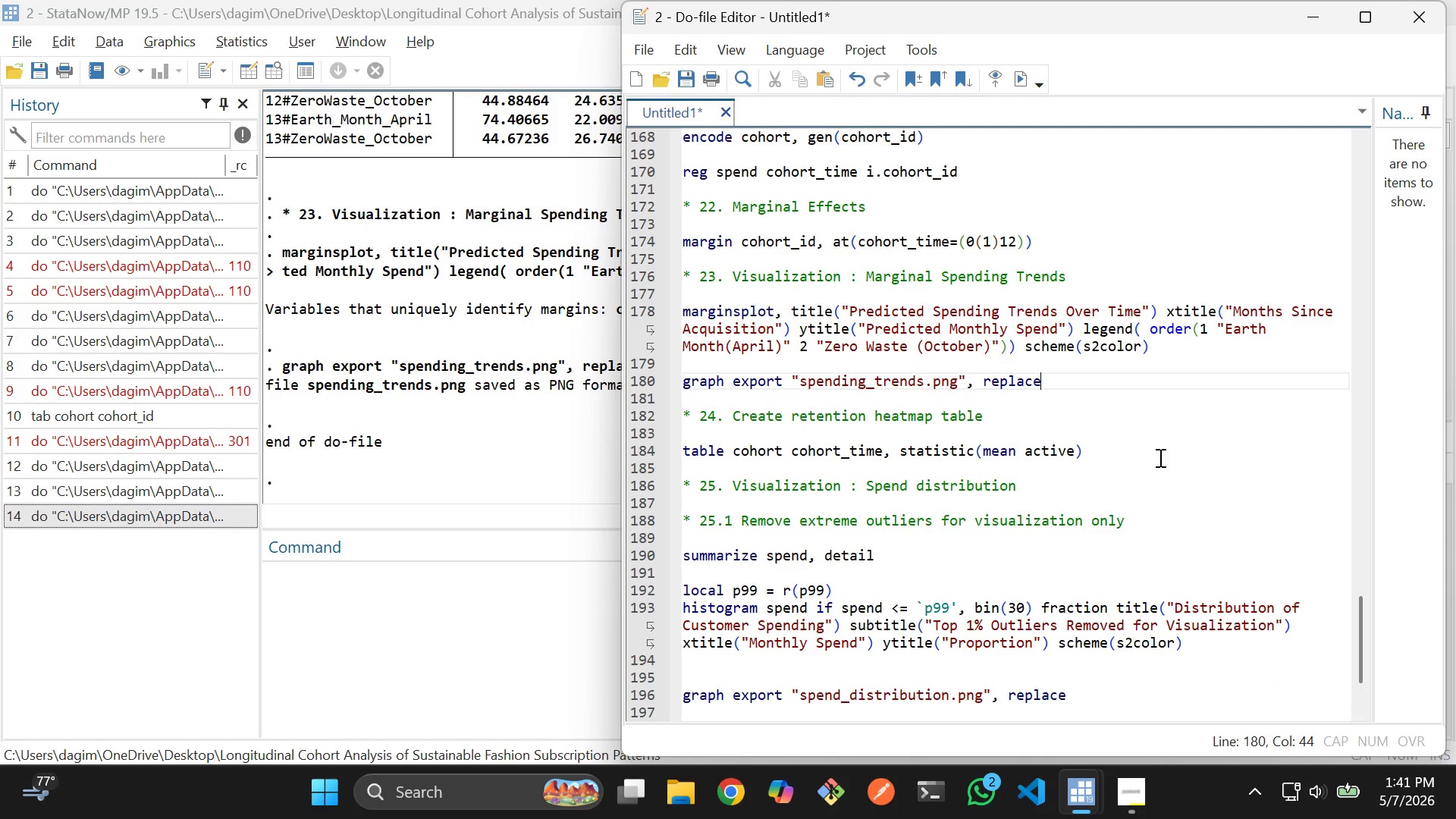 
left_click_drag(start_coordinate=[1163, 455], to_coordinate=[651, 447])
 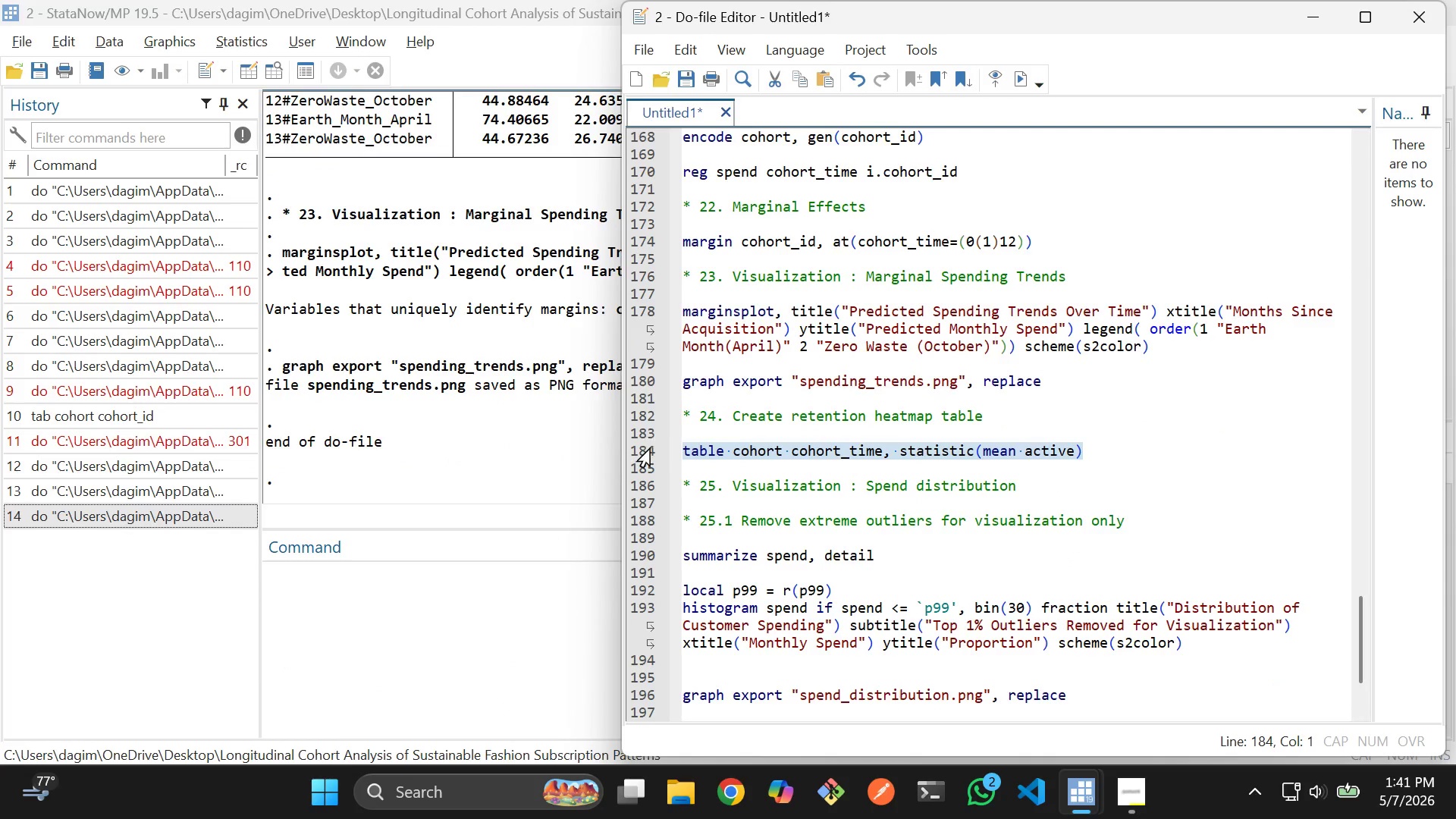 
key(Control+D)
 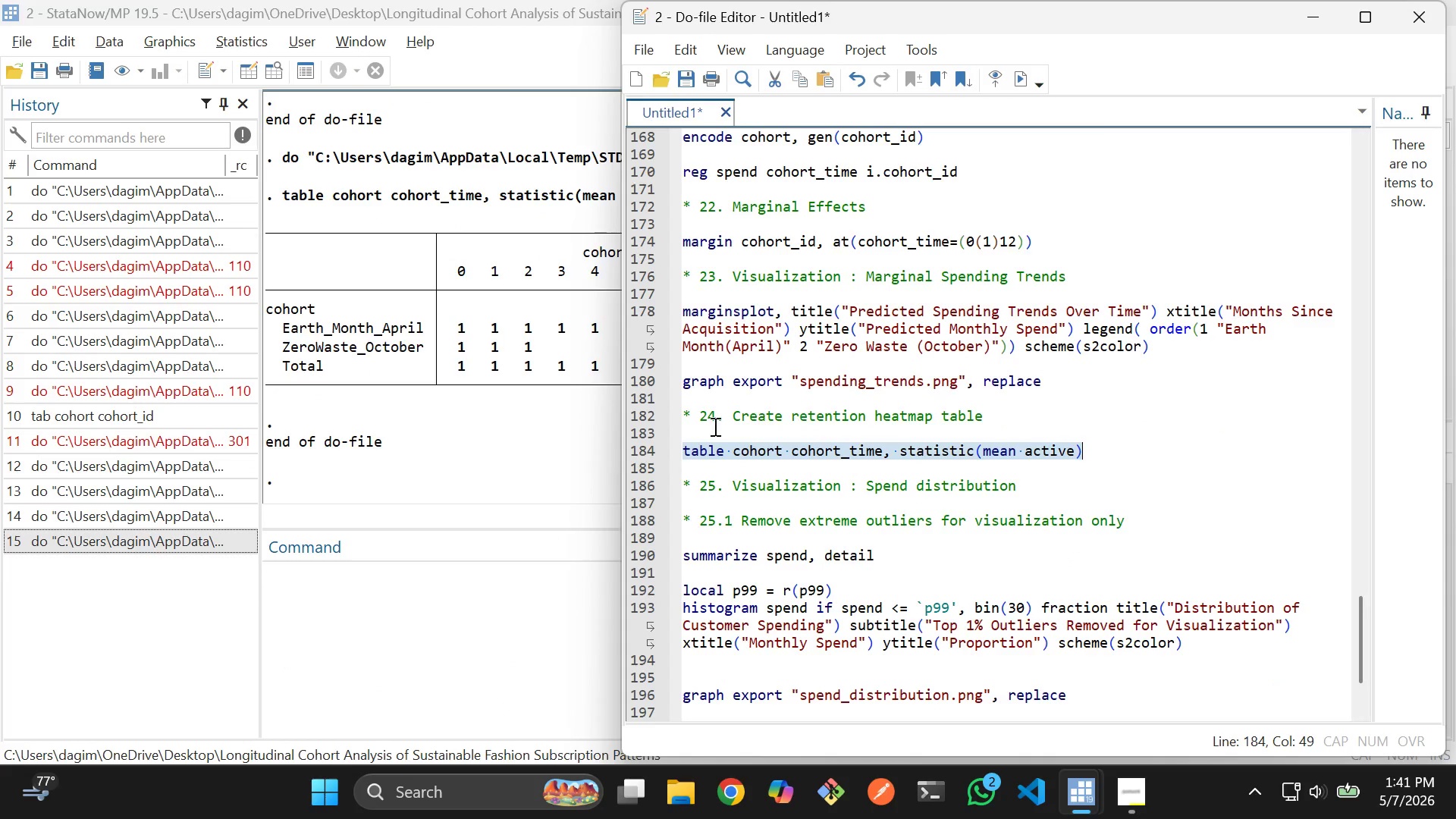 
left_click([565, 426])
 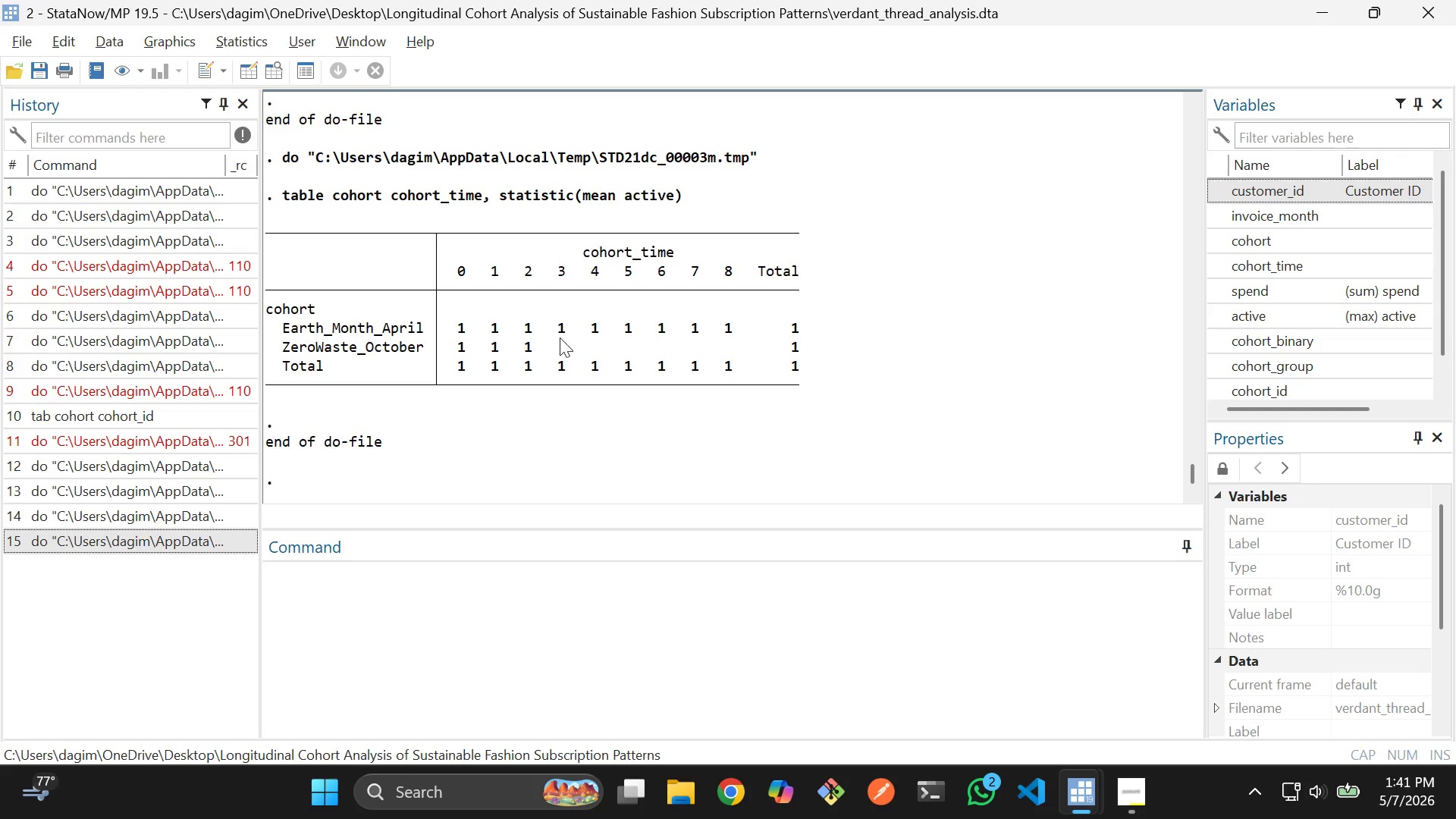 
key(Alt+AltLeft)
 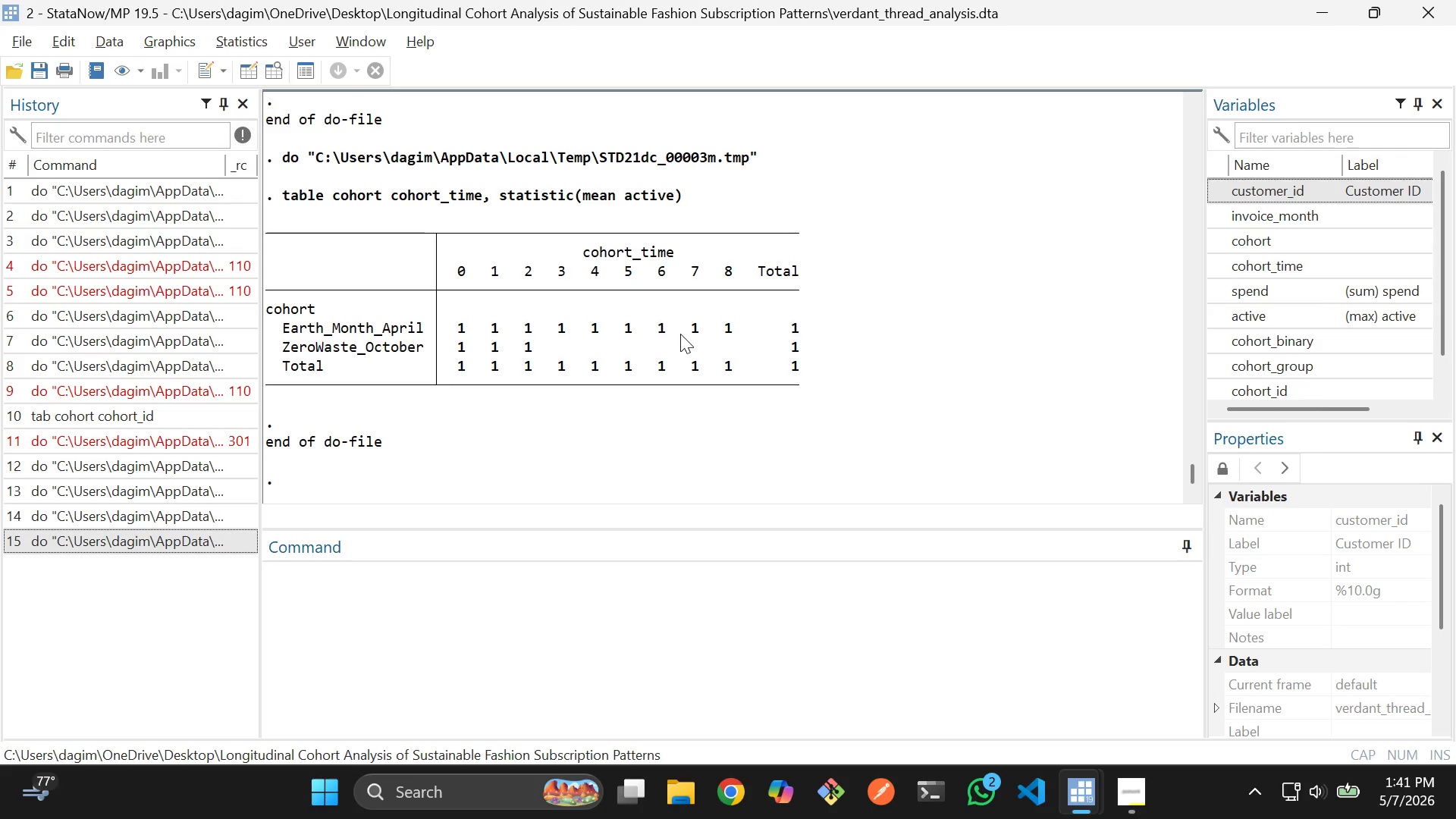 
key(Alt+Tab)
 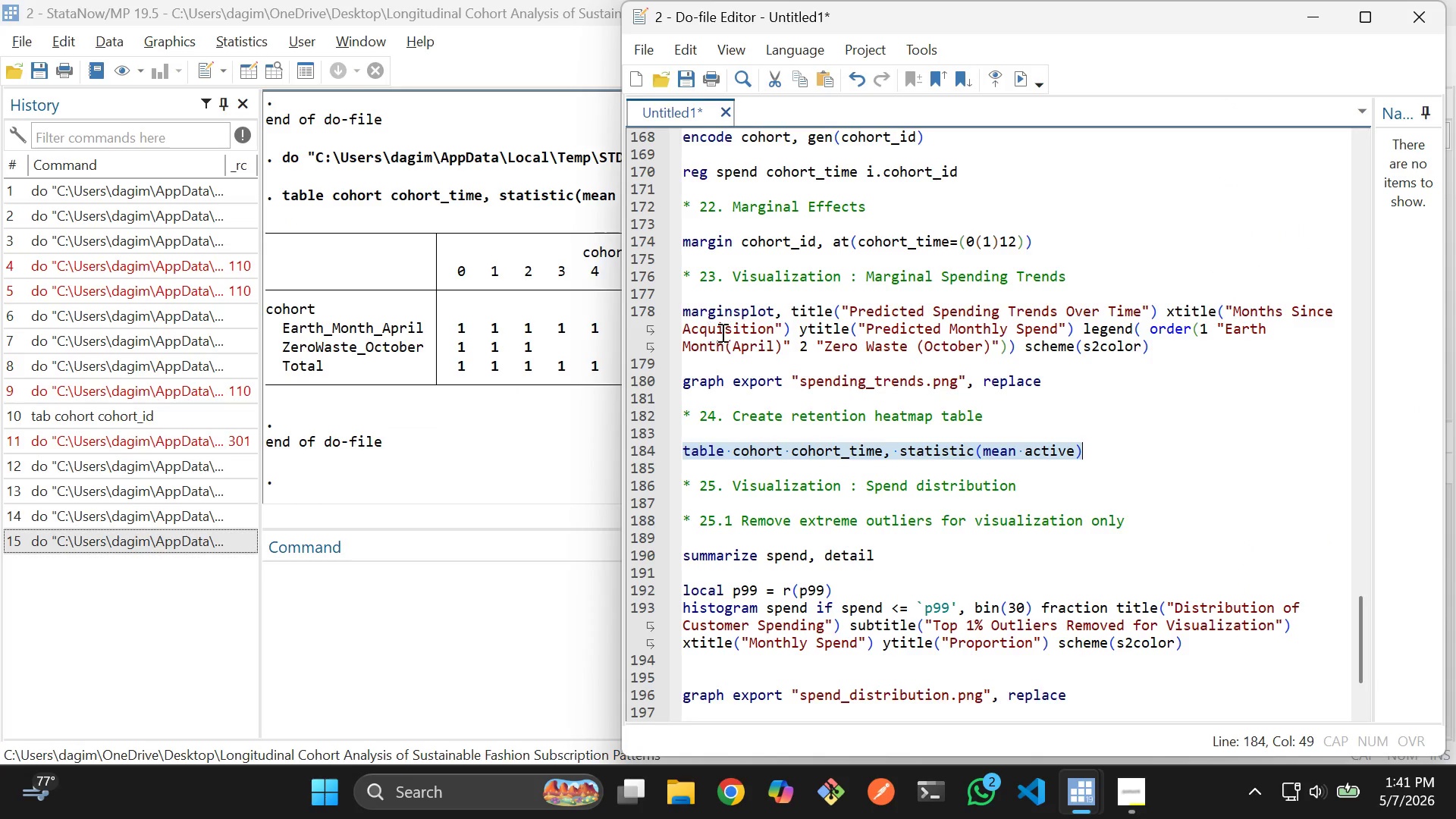 
key(Alt+Tab)
 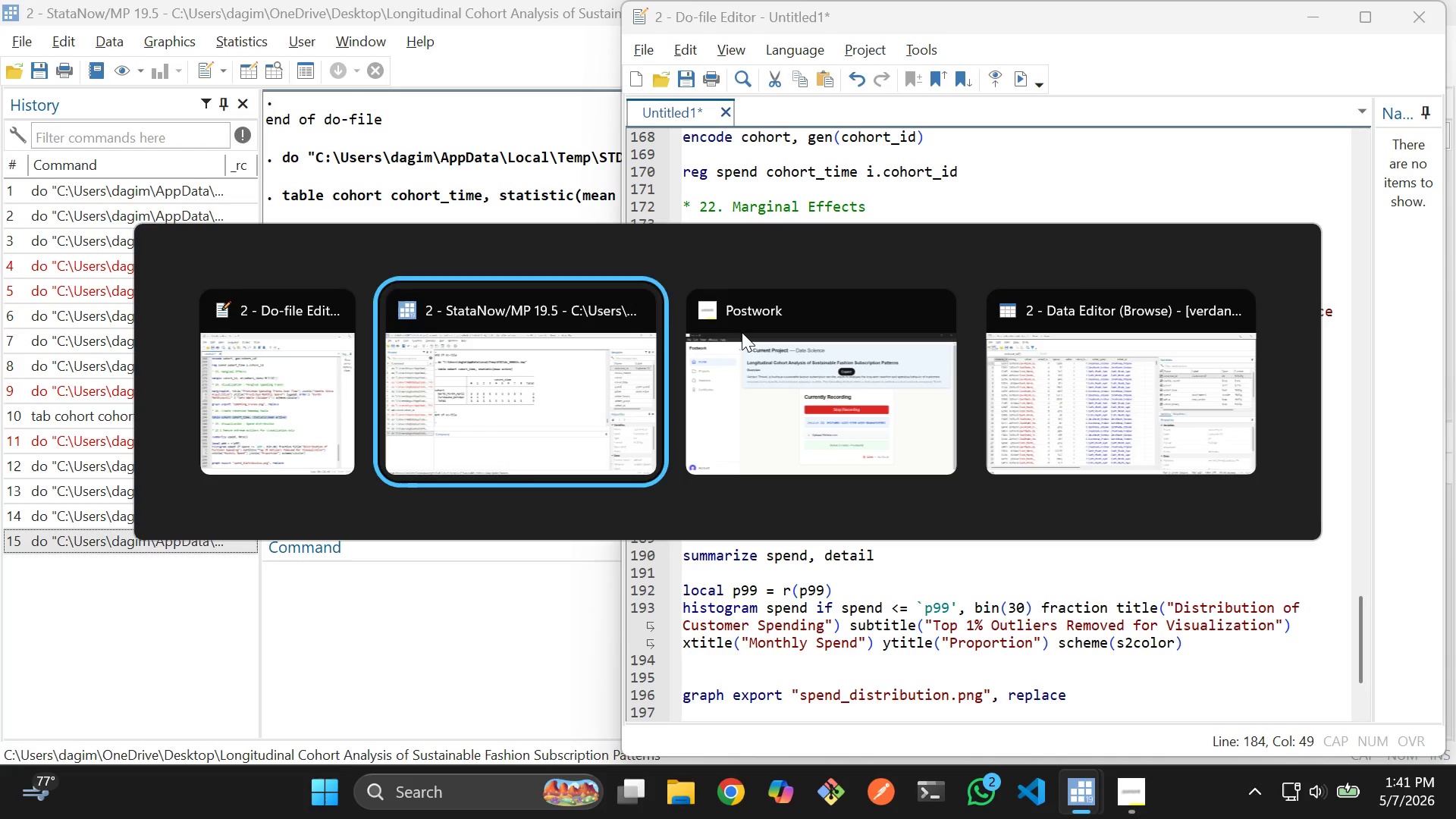 
key(Alt+Tab)